 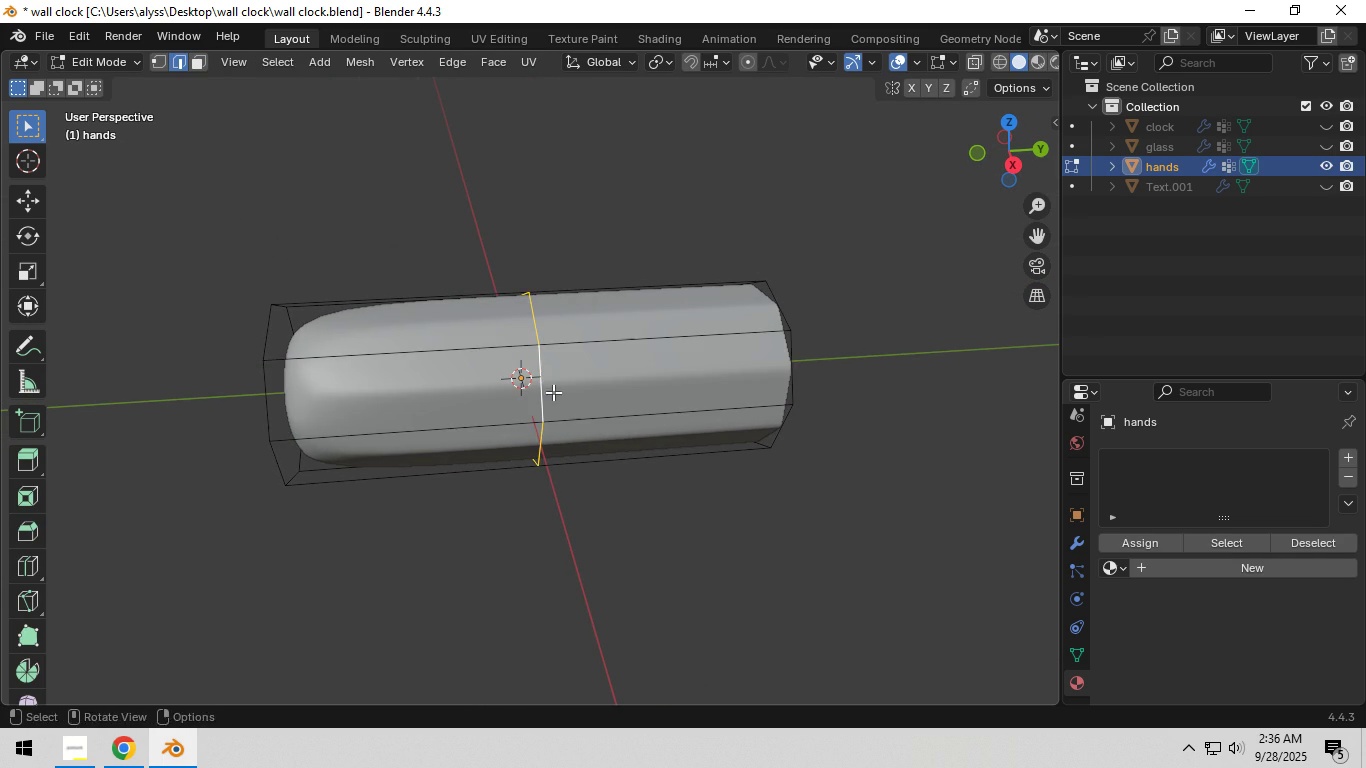 
key(Shift+ShiftLeft)
 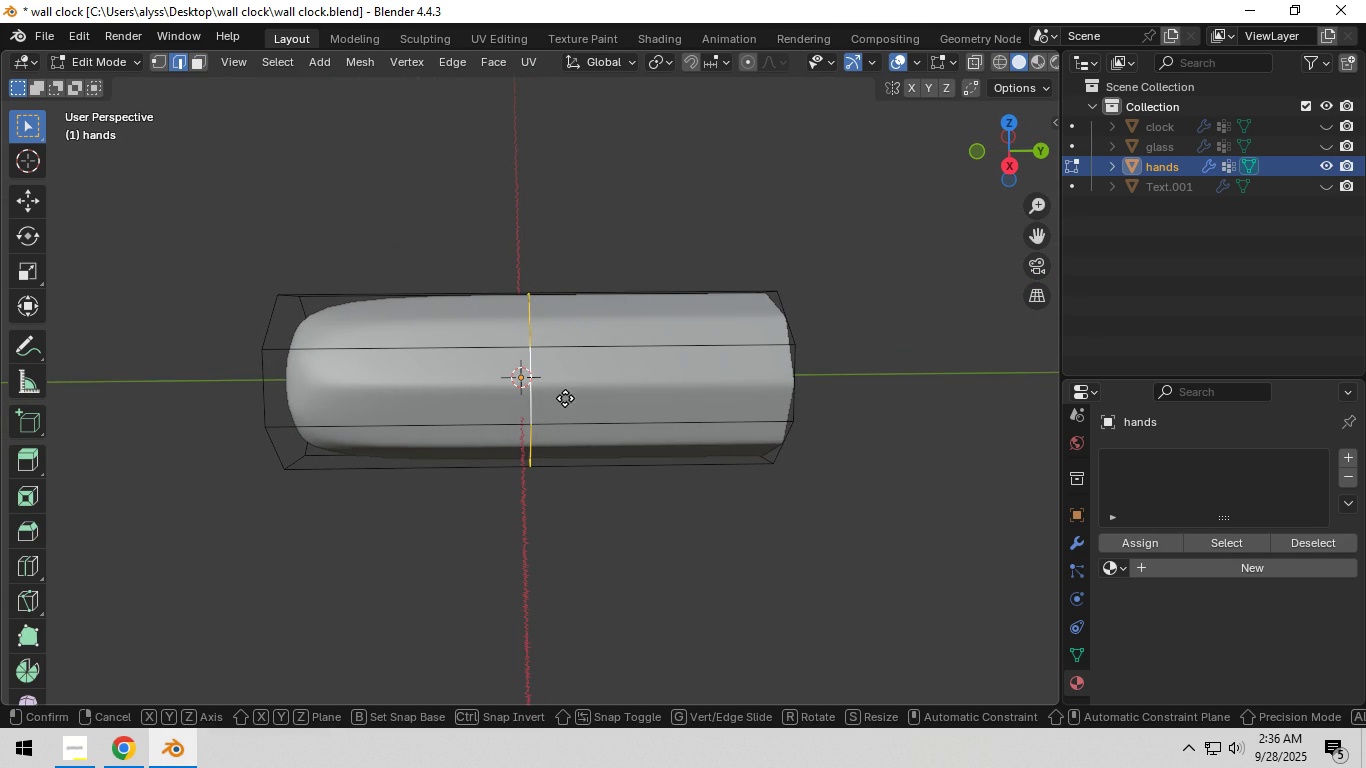 
key(Shift+D)
 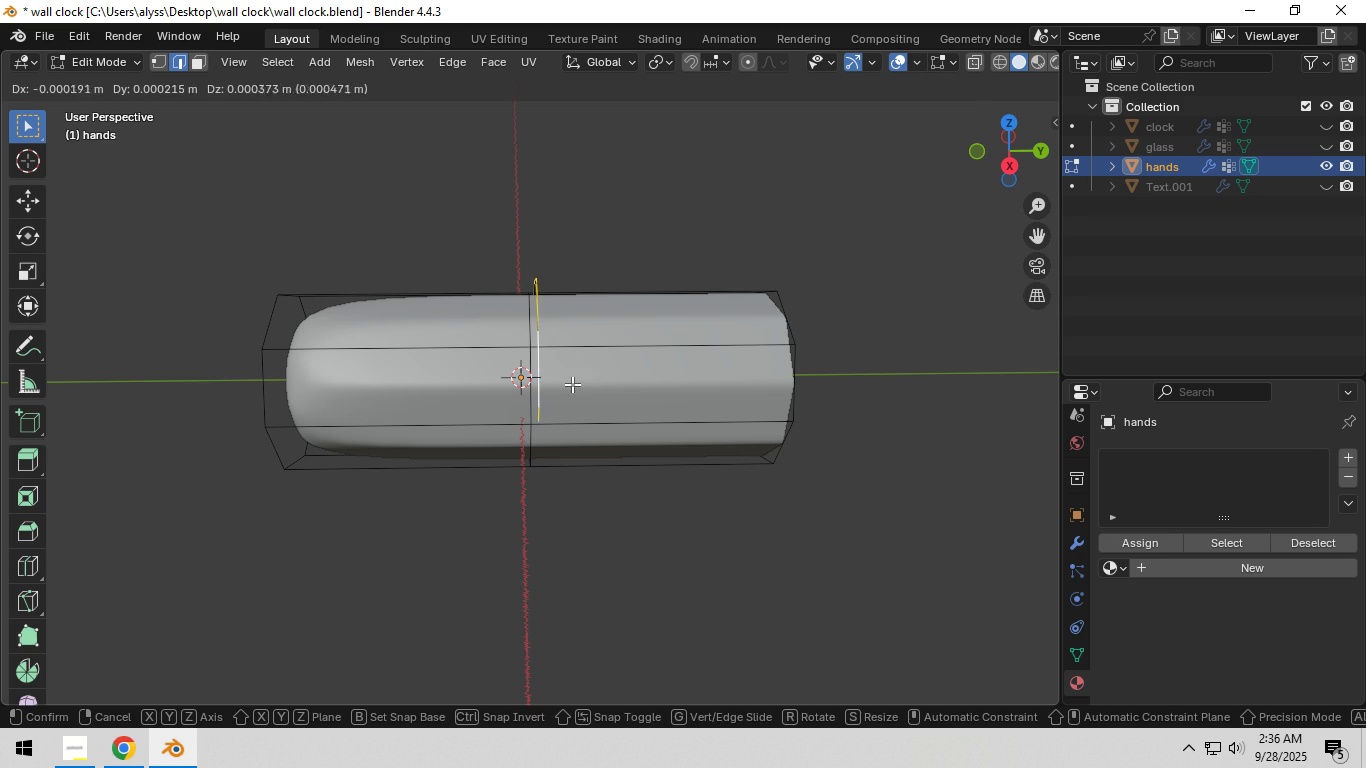 
right_click([572, 384])
 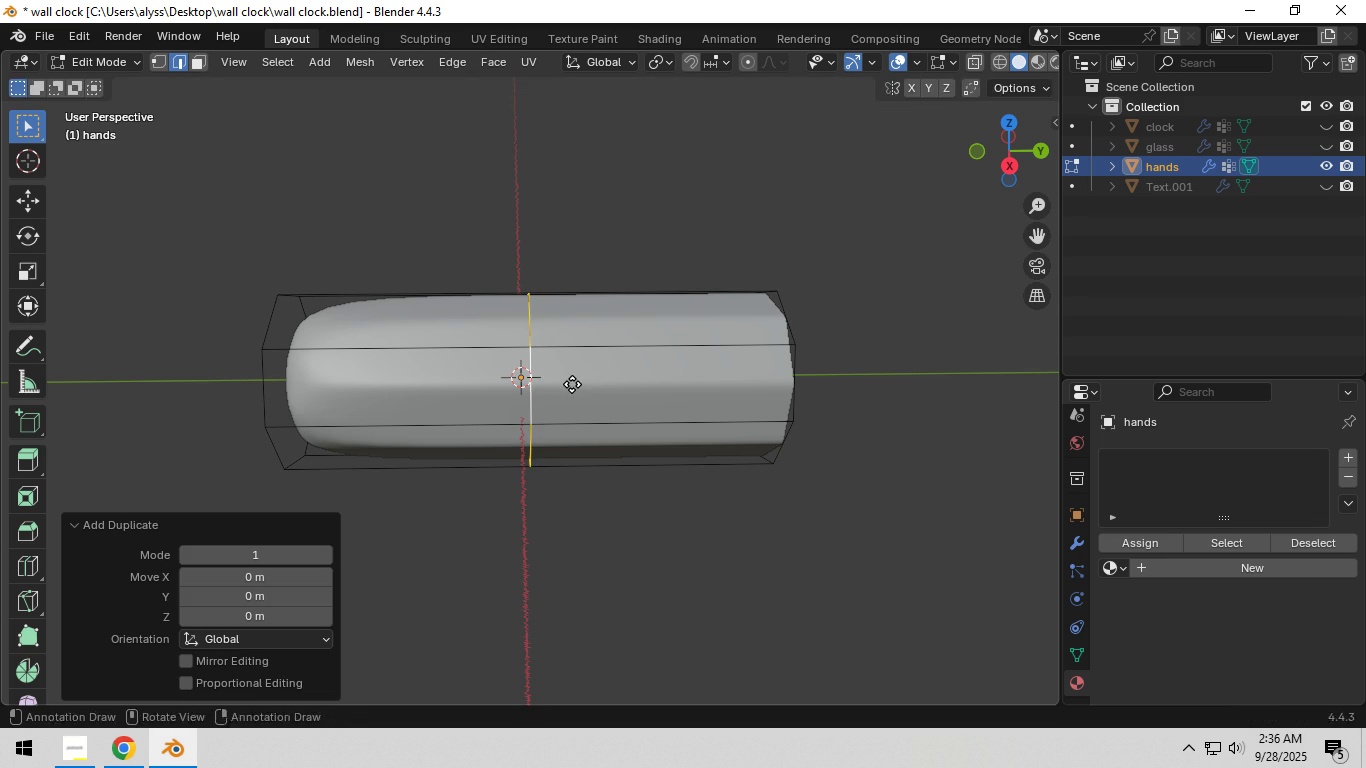 
type(gy)
 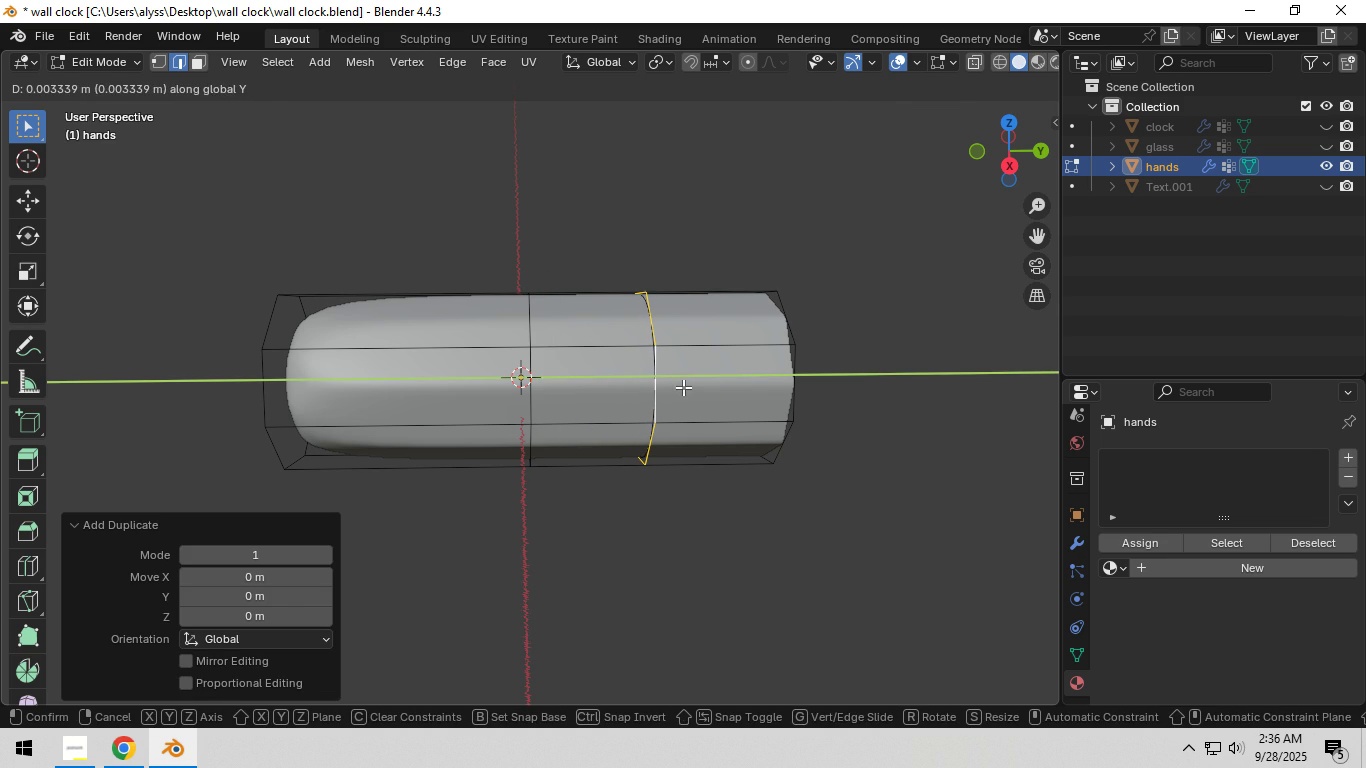 
left_click([683, 387])
 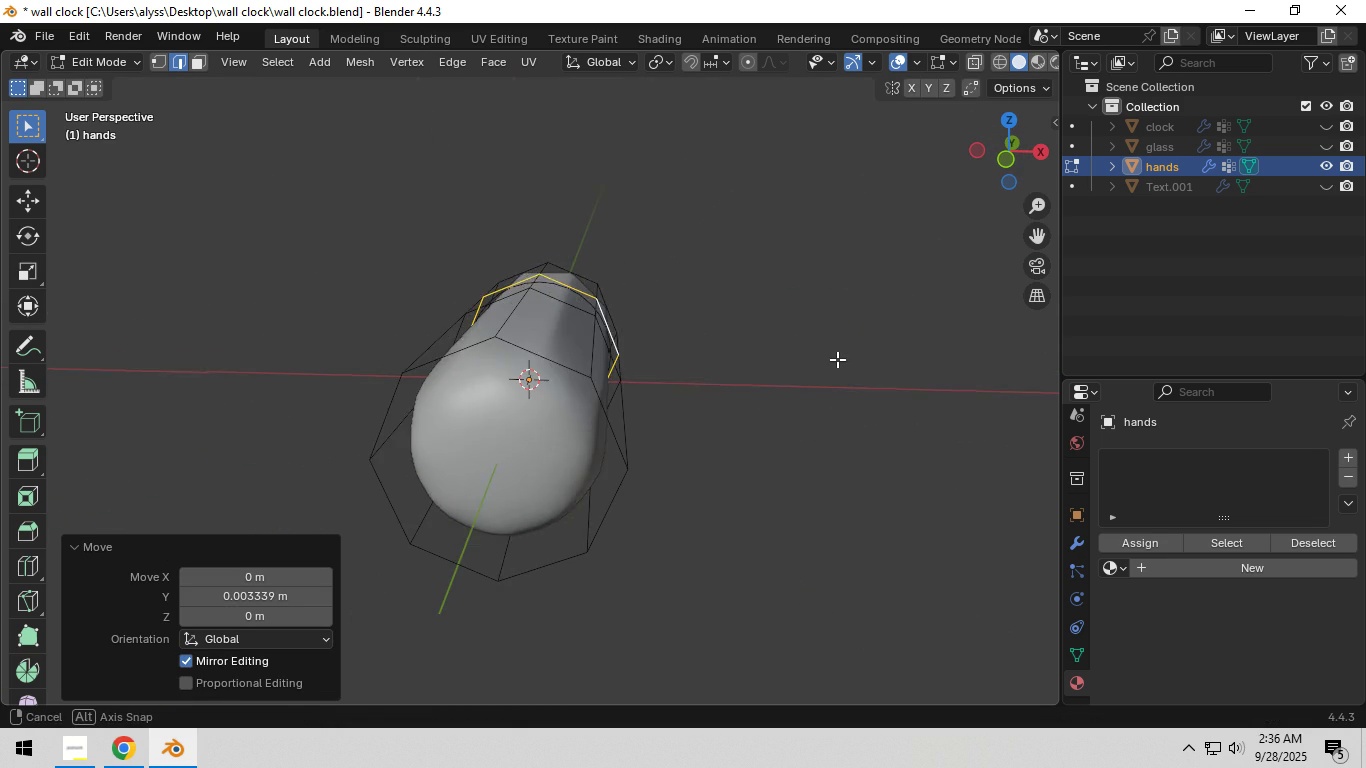 
key(E)
 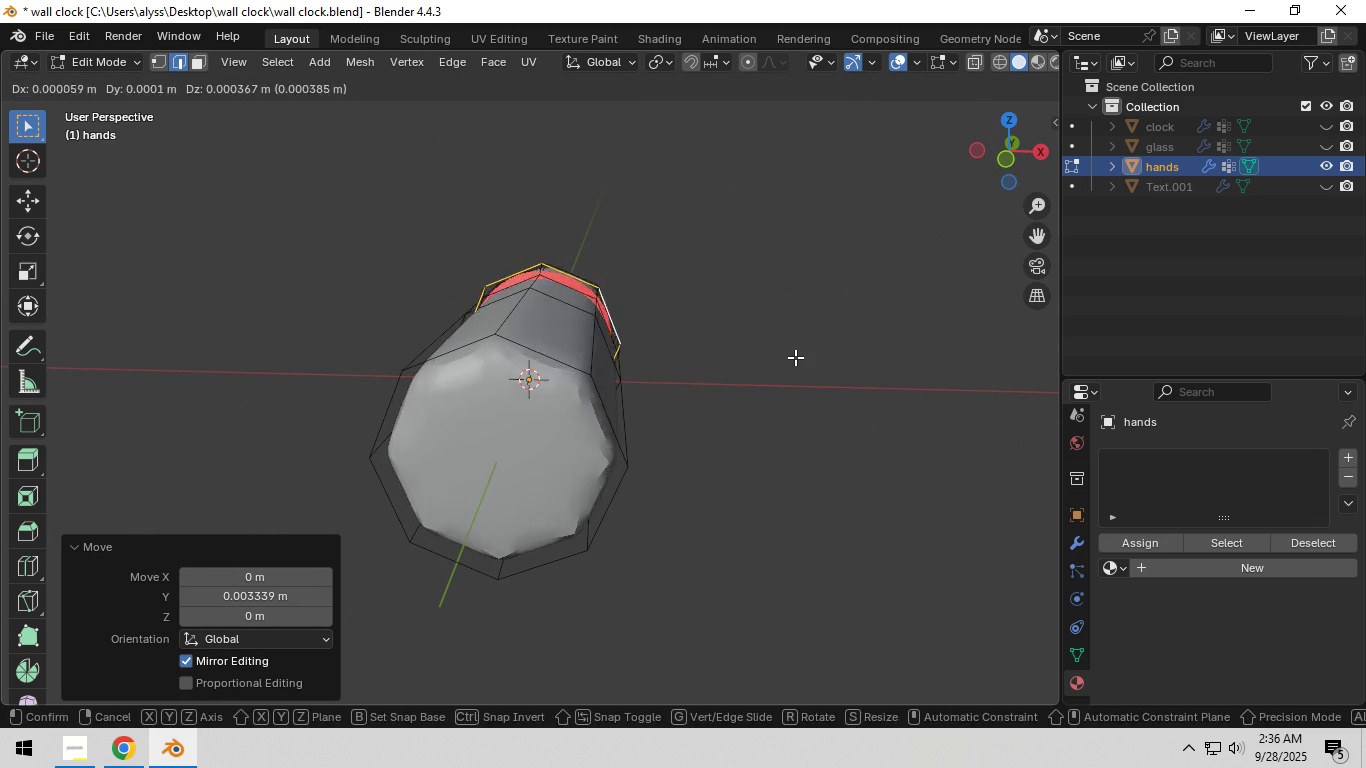 
right_click([795, 357])
 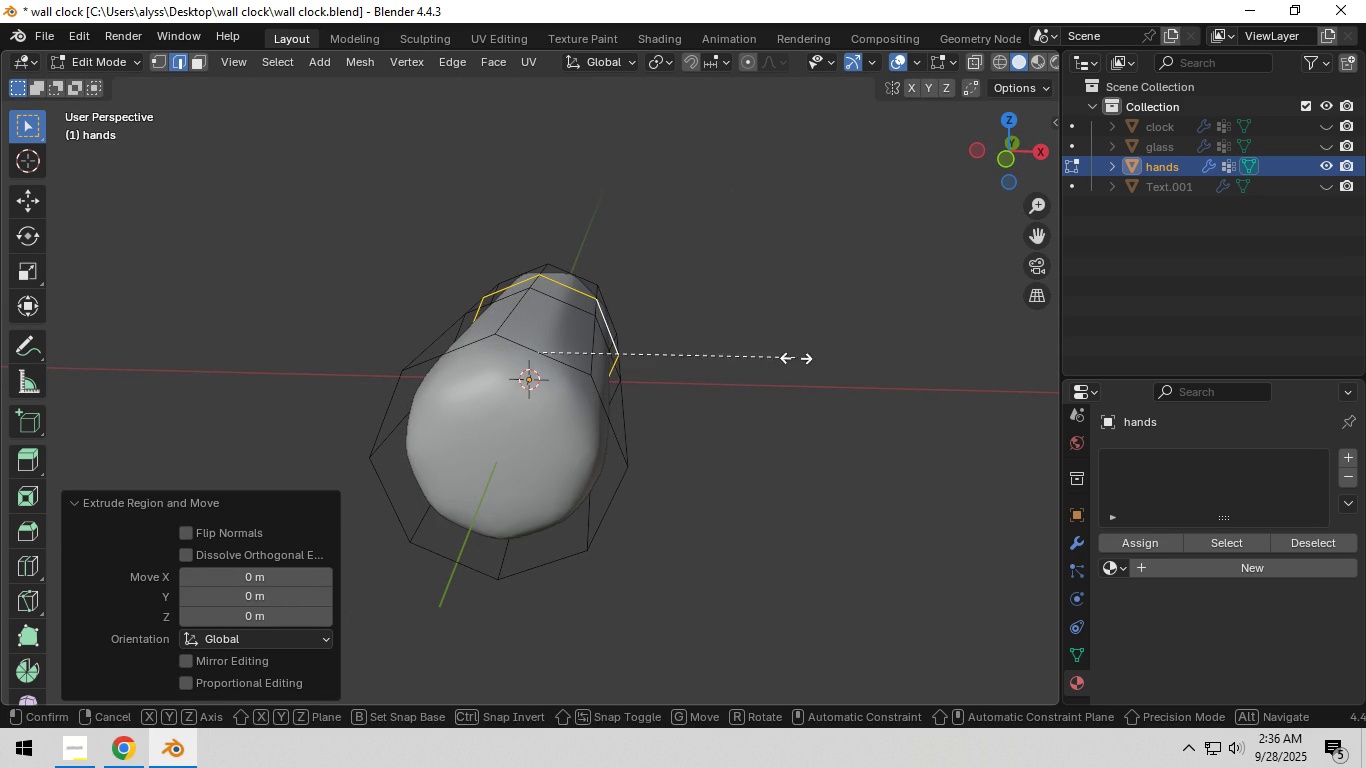 
key(S)
 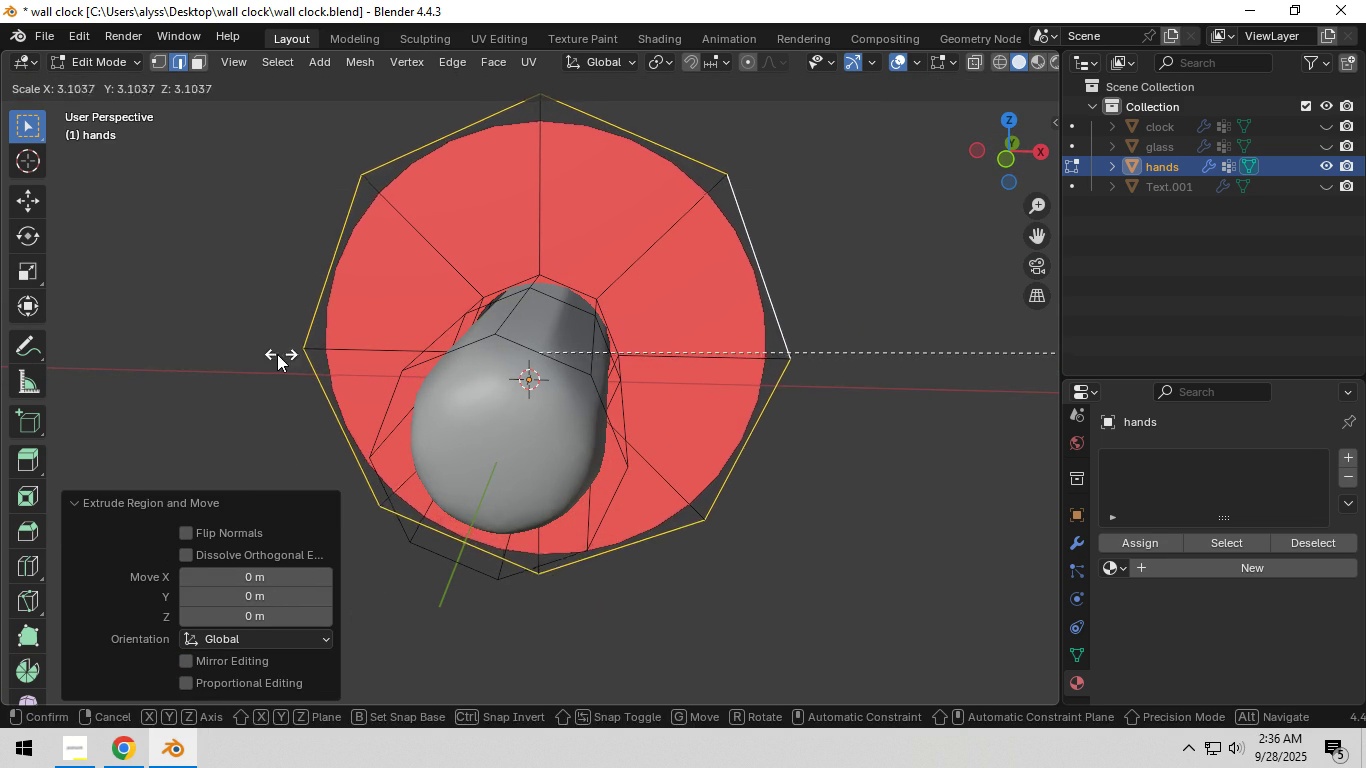 
left_click([292, 356])
 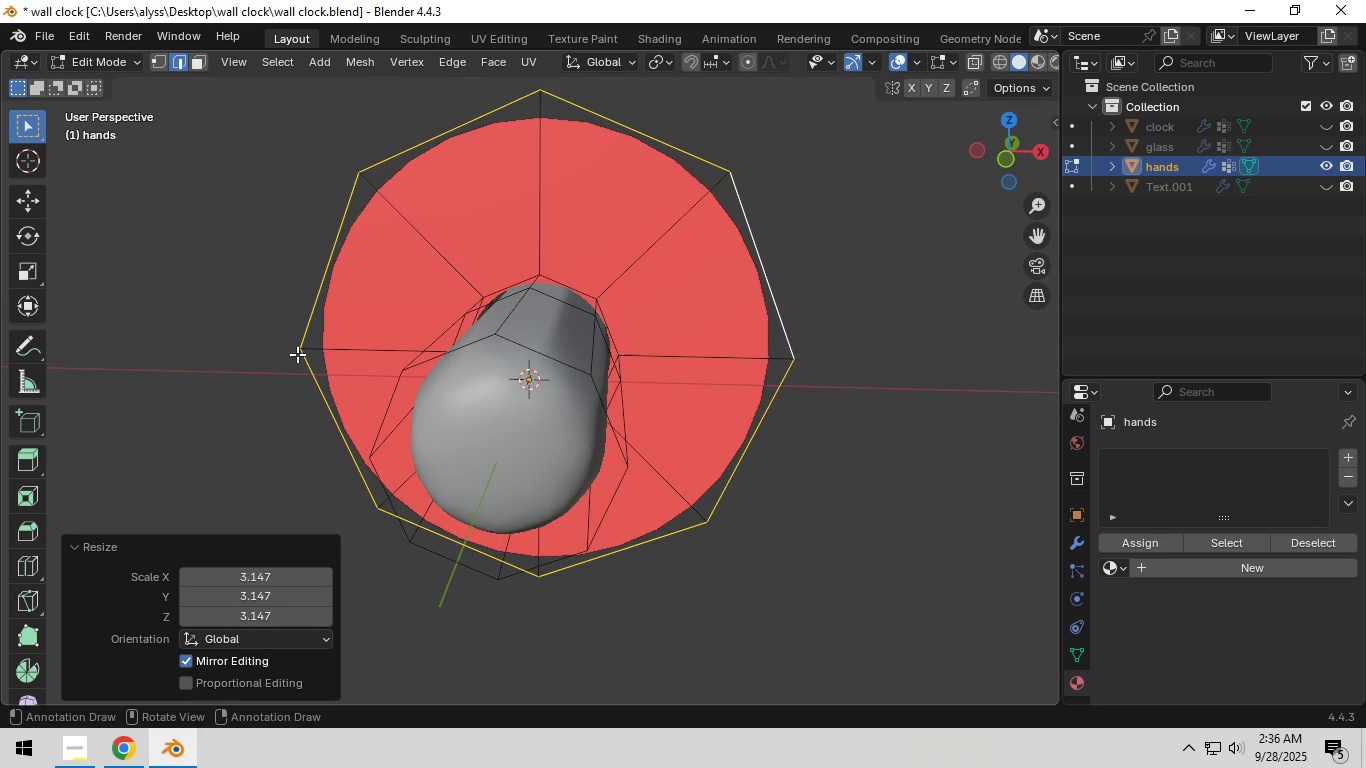 
scroll: coordinate [363, 355], scroll_direction: down, amount: 4.0